 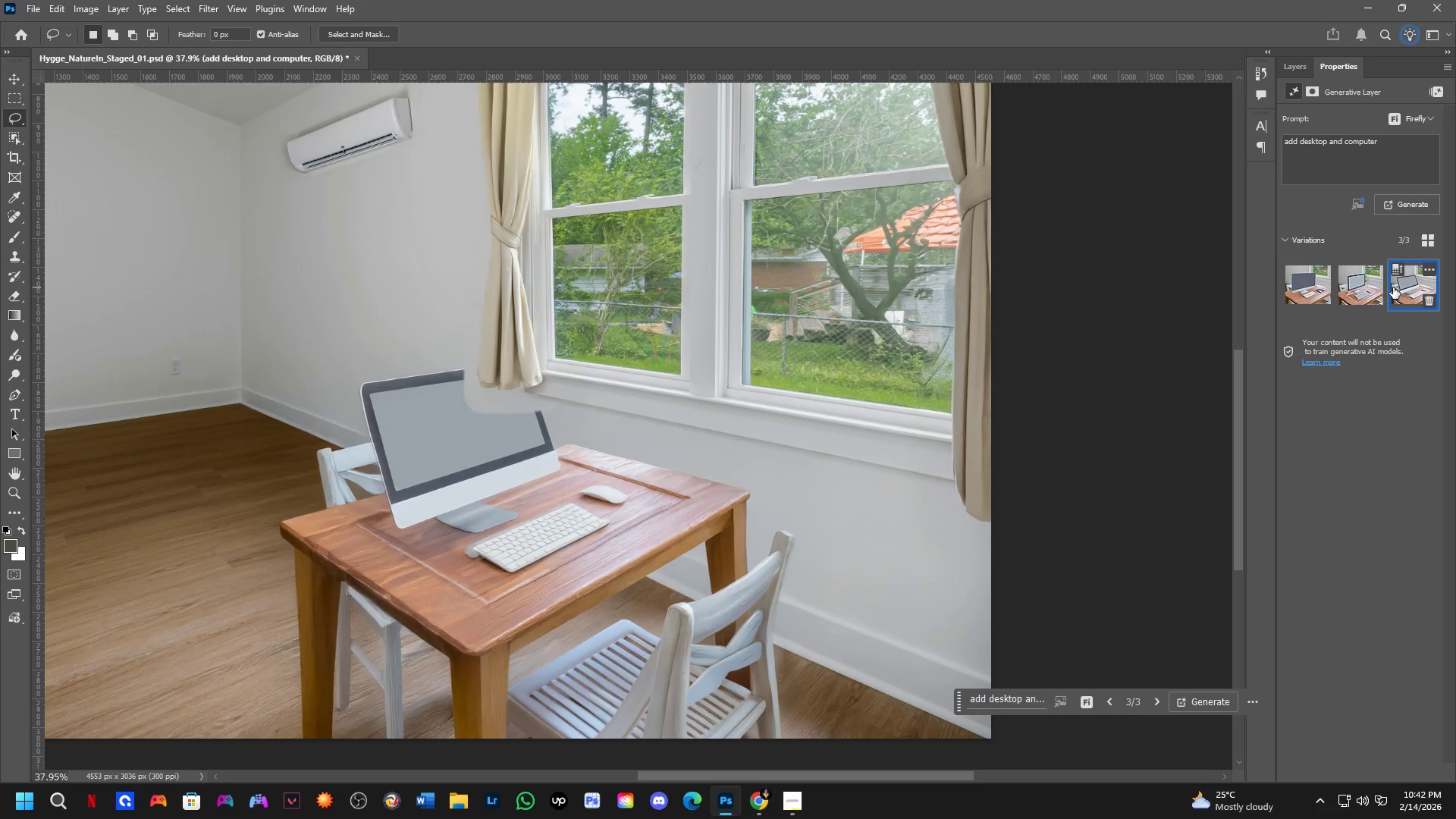 
key(Control+Z)
 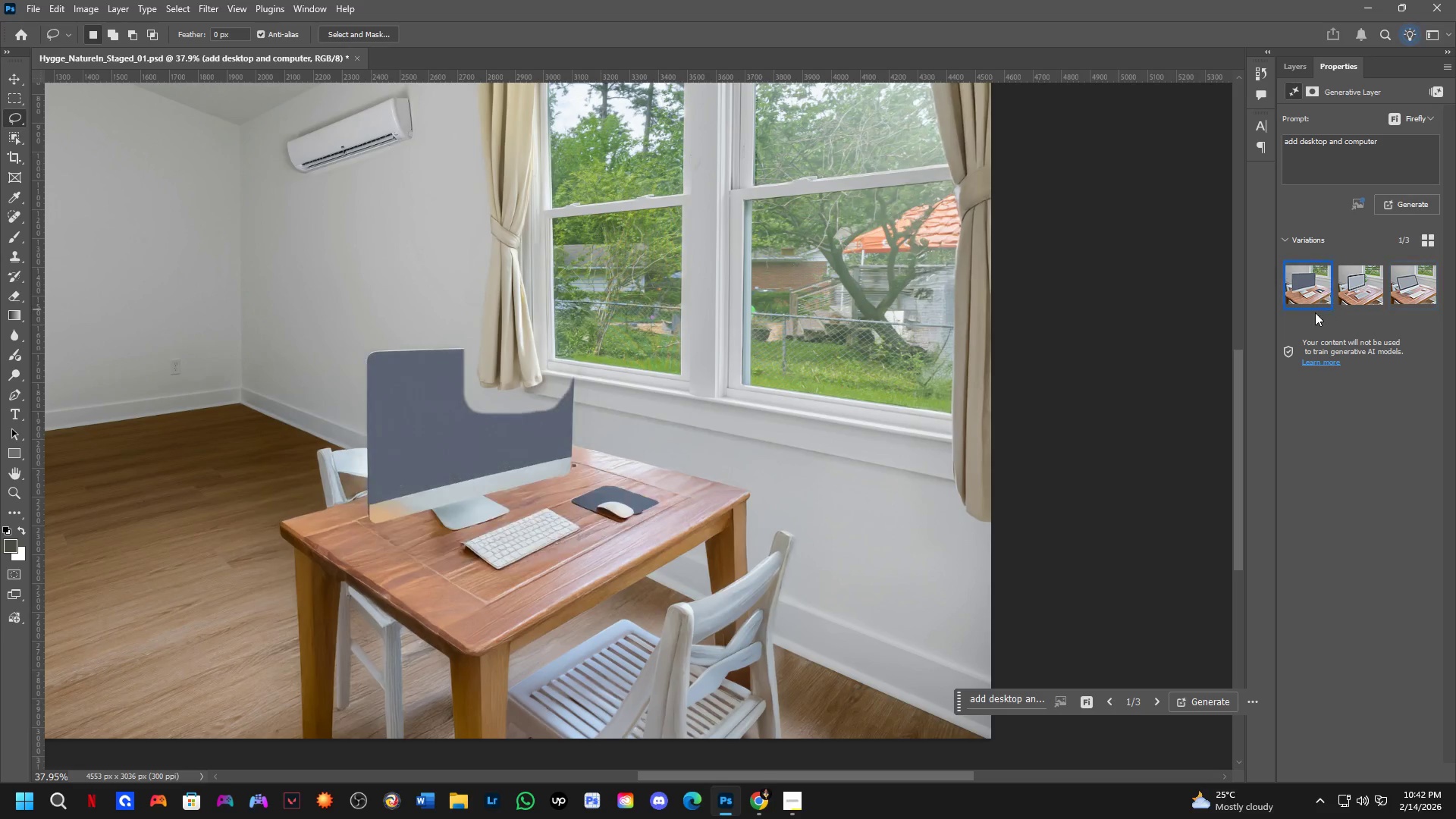 
key(Control+Z)
 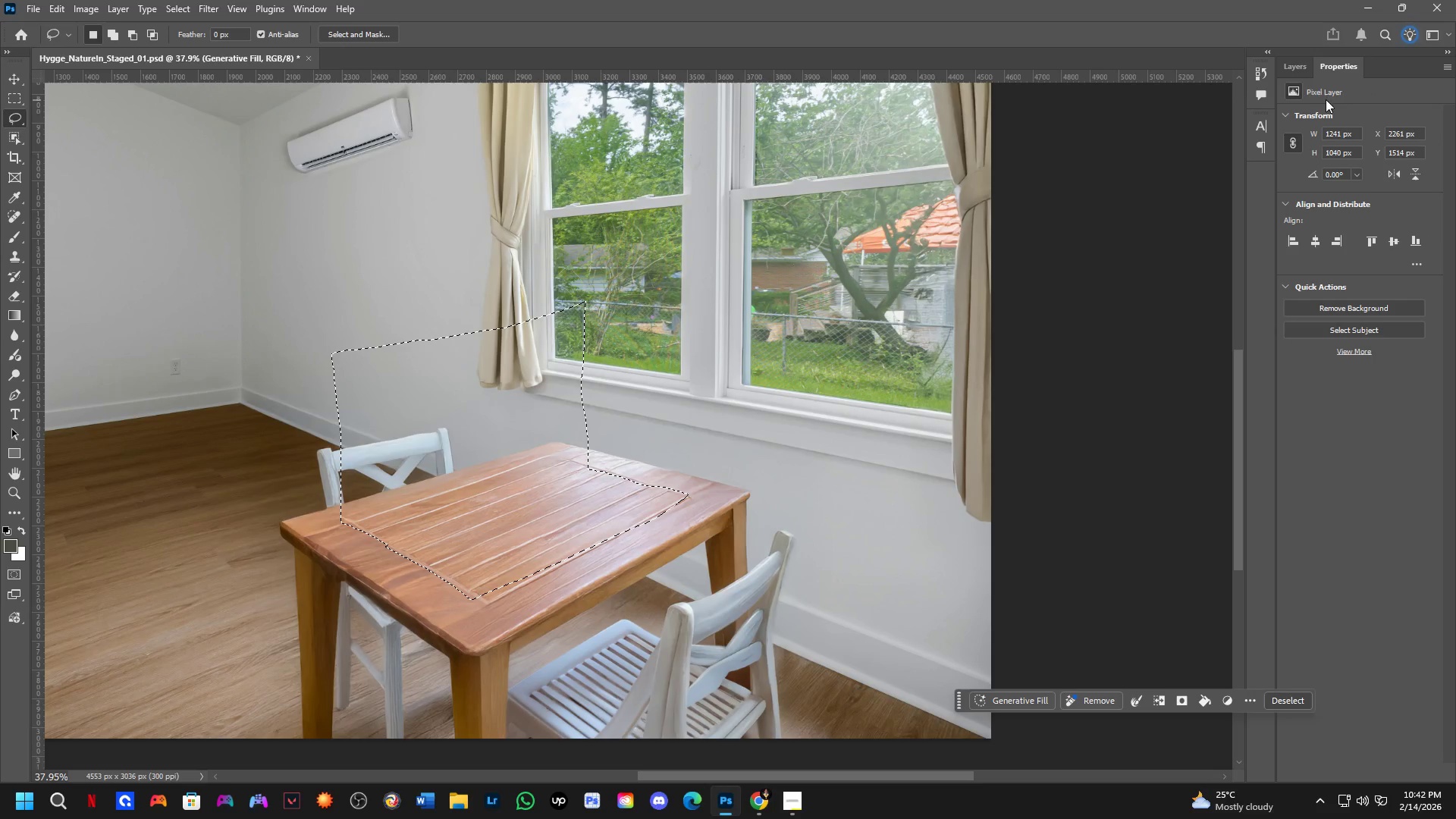 
left_click([1299, 67])
 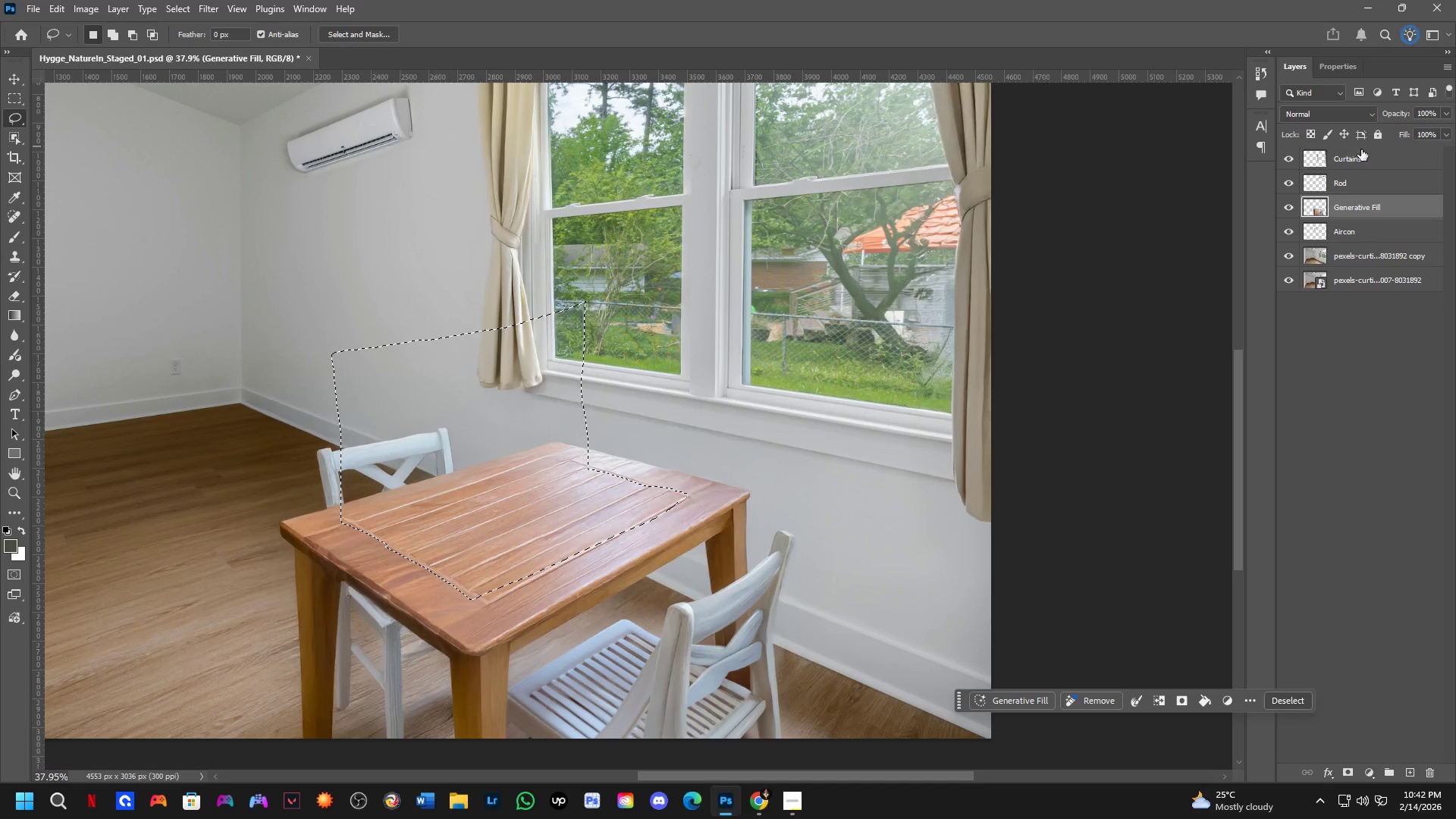 
left_click([1367, 158])
 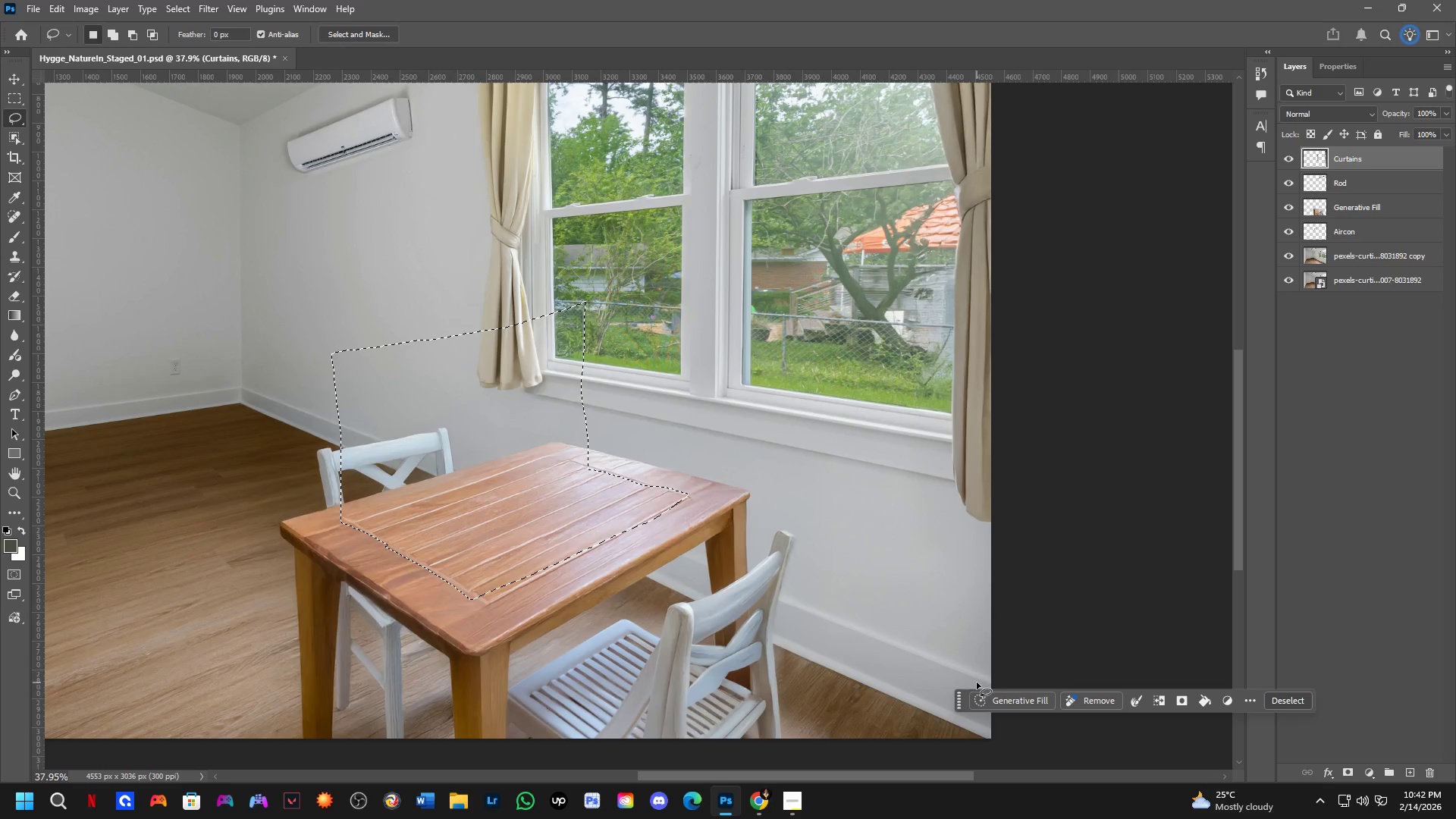 
left_click([1007, 698])
 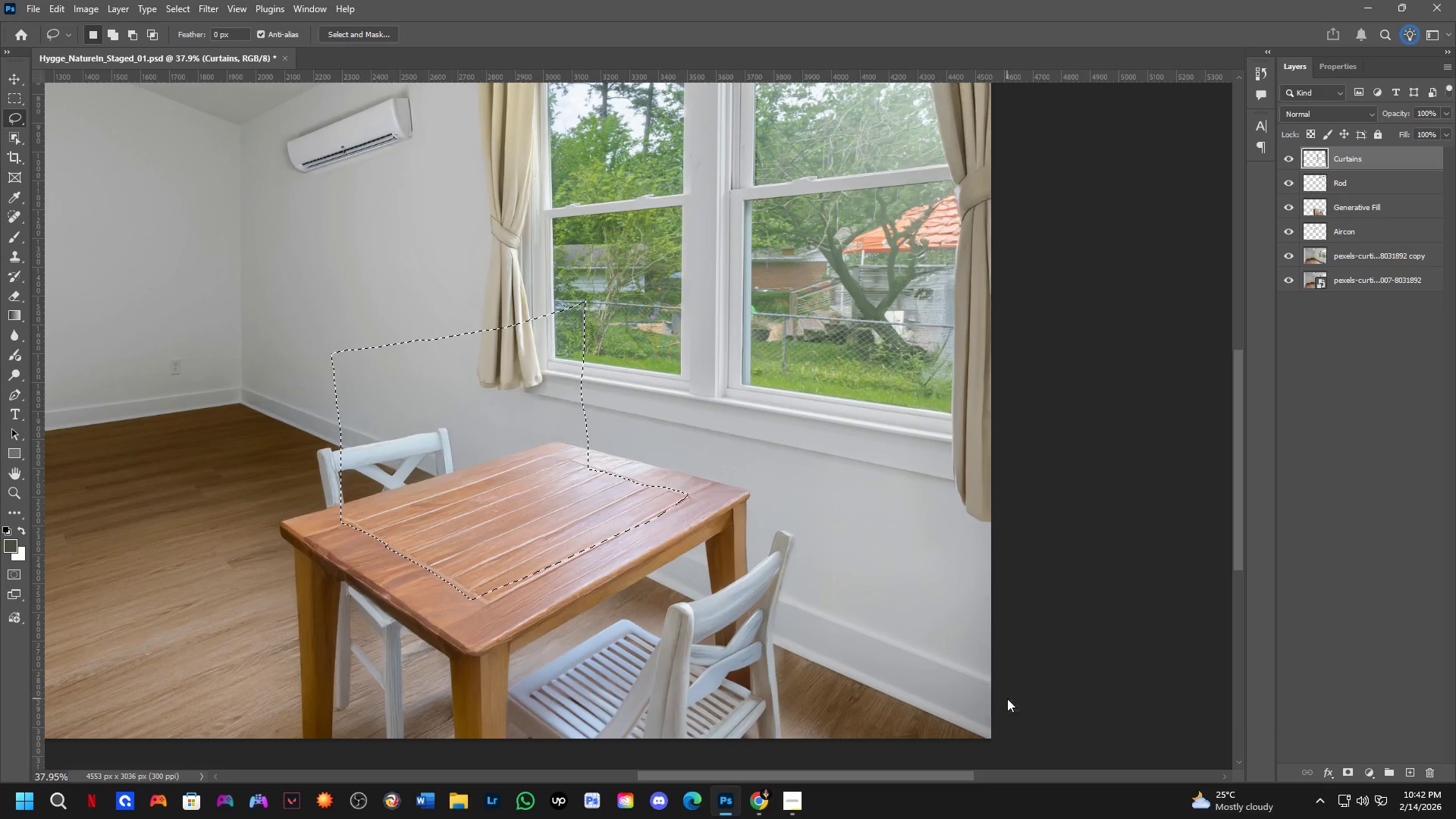 
key(Alt+AltLeft)
 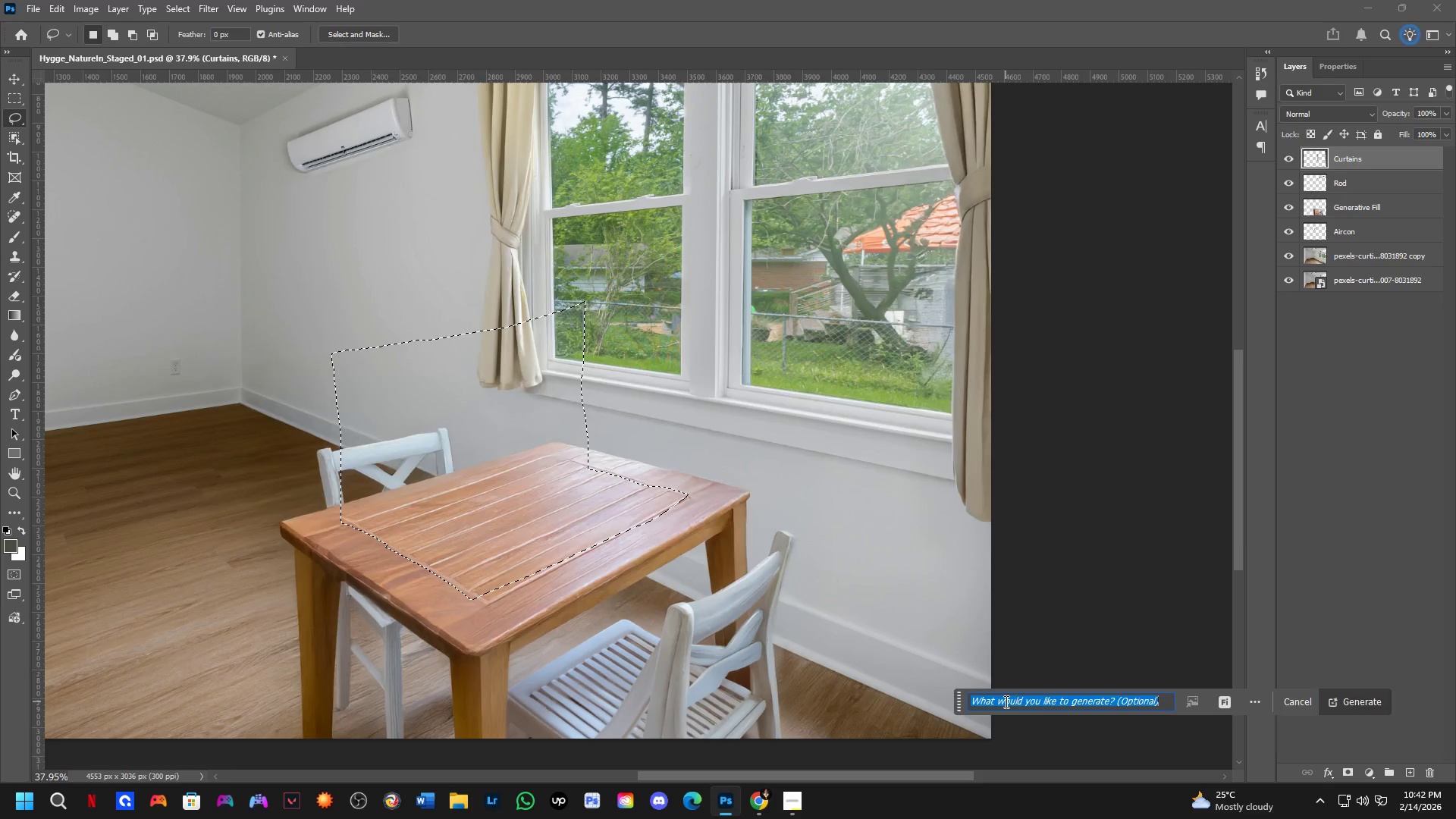 
key(Alt+Tab)